 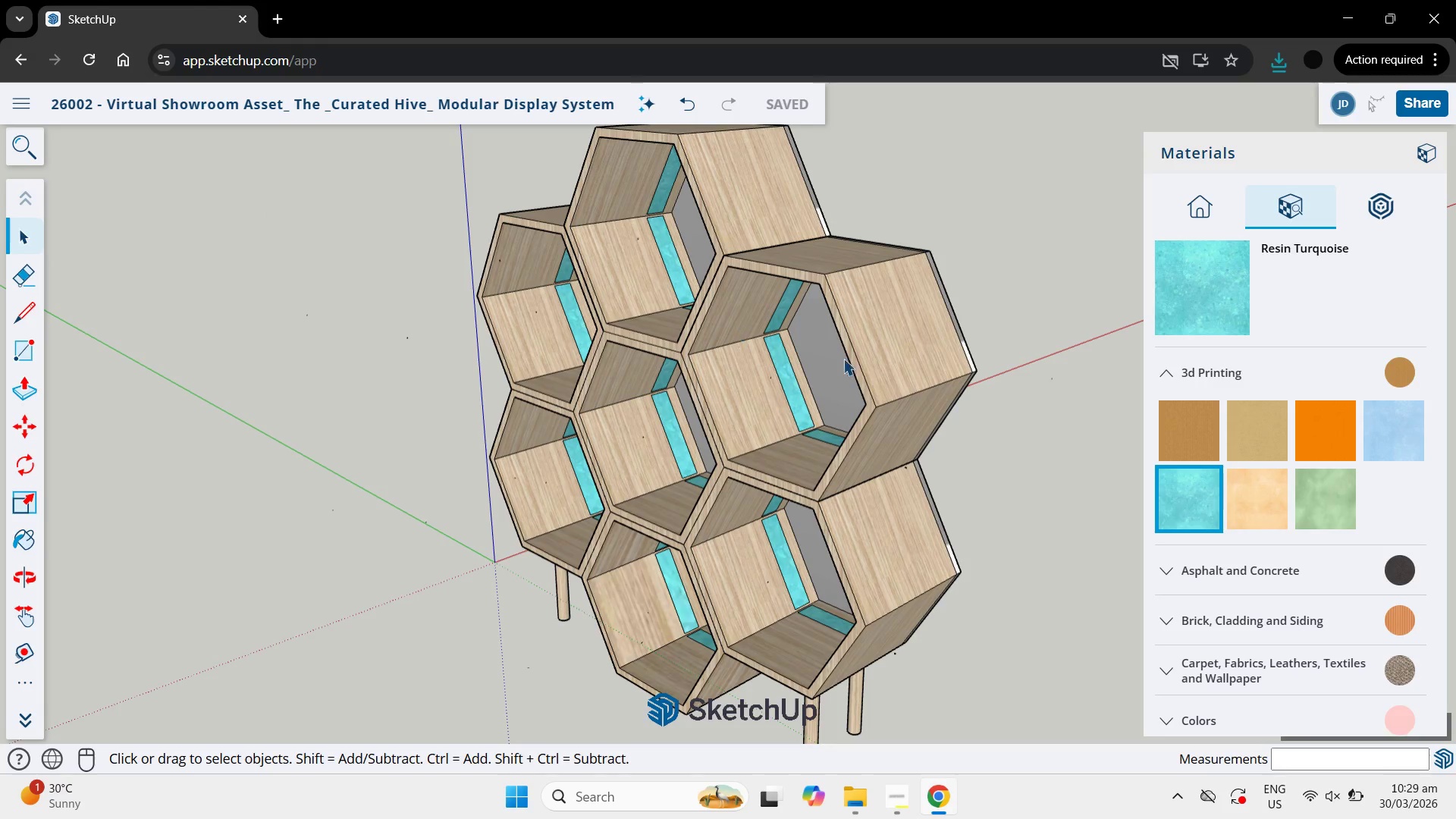 
left_click([18, 93])
 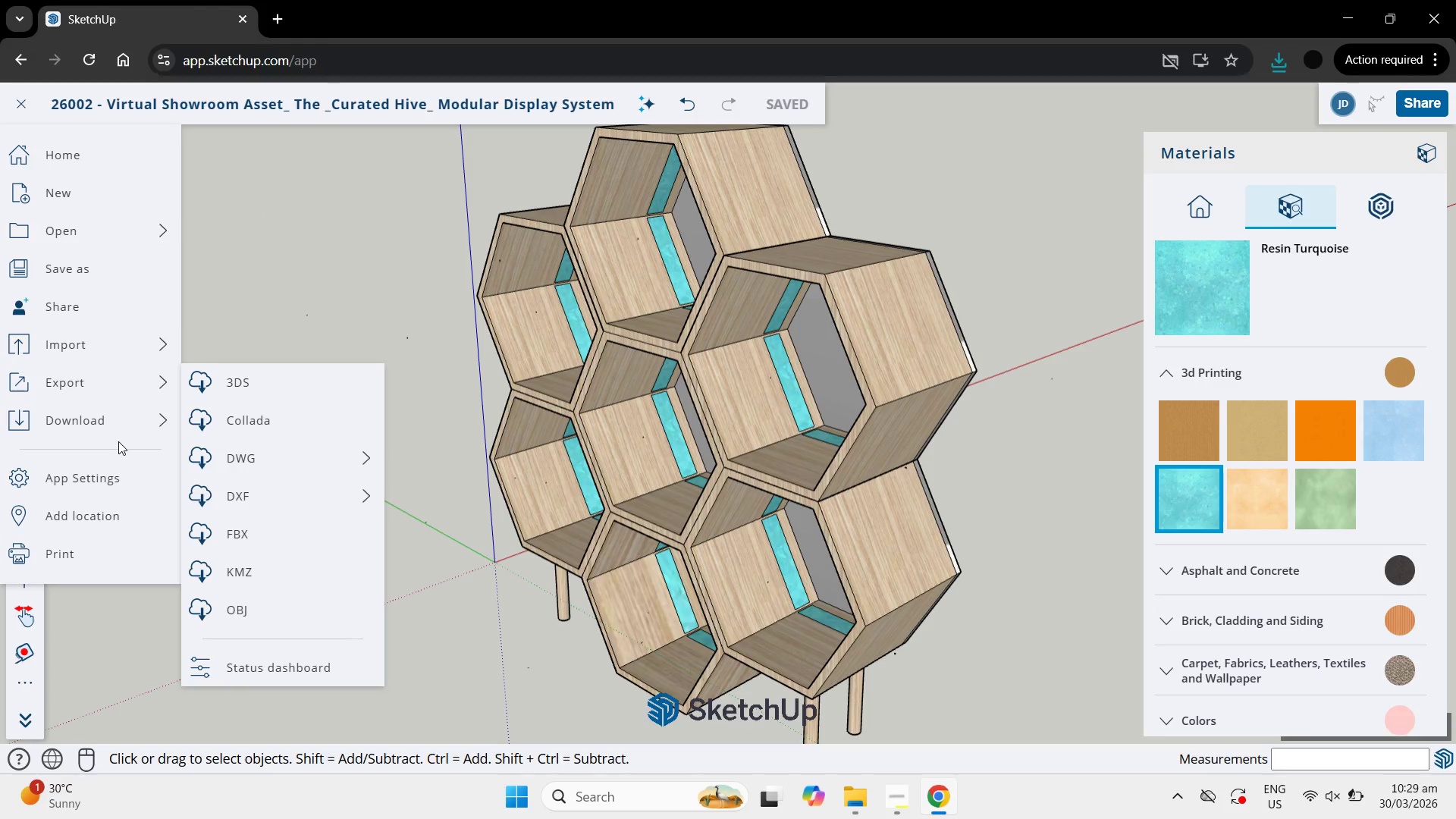 
left_click([136, 410])
 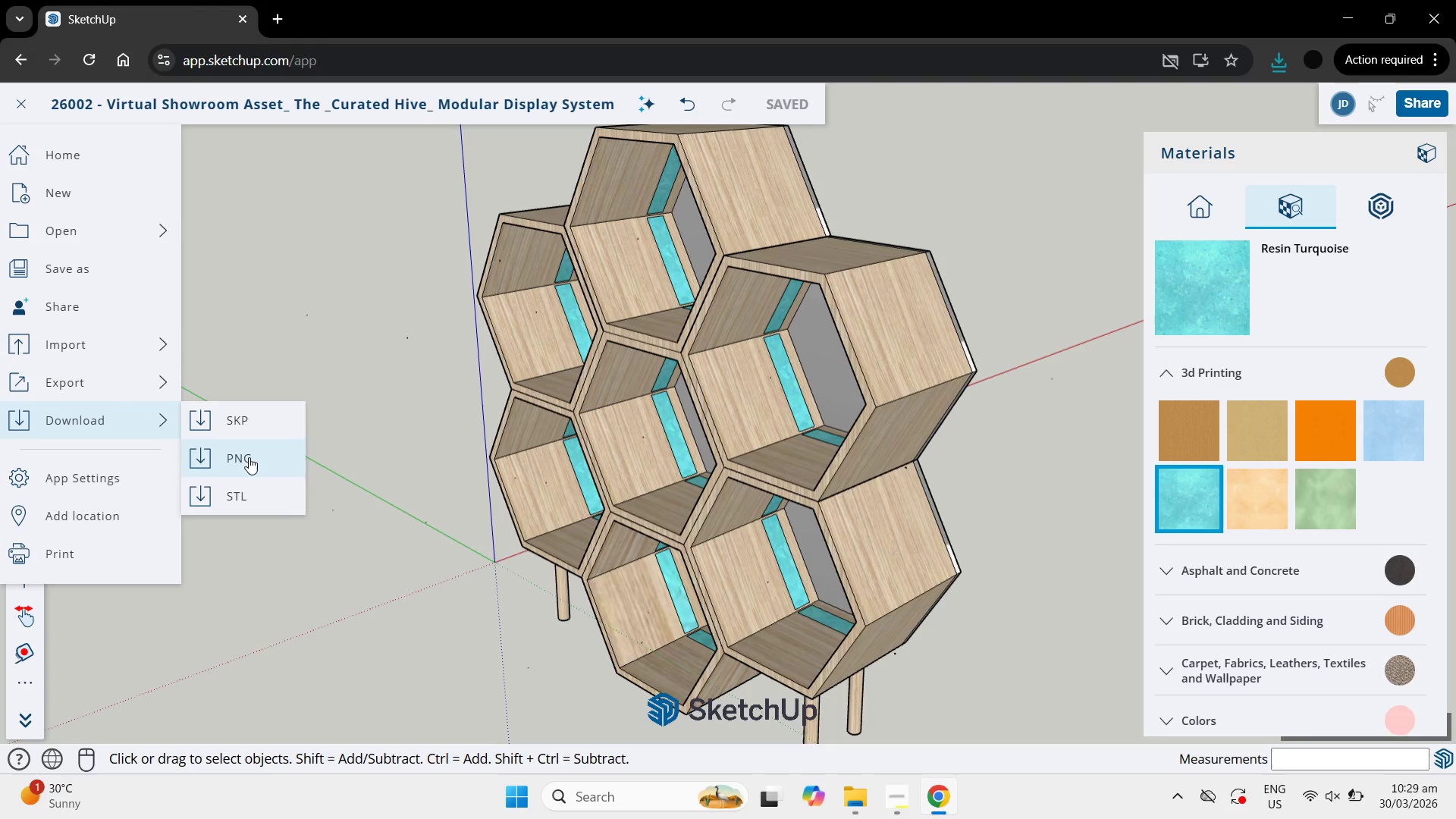 
left_click([249, 457])
 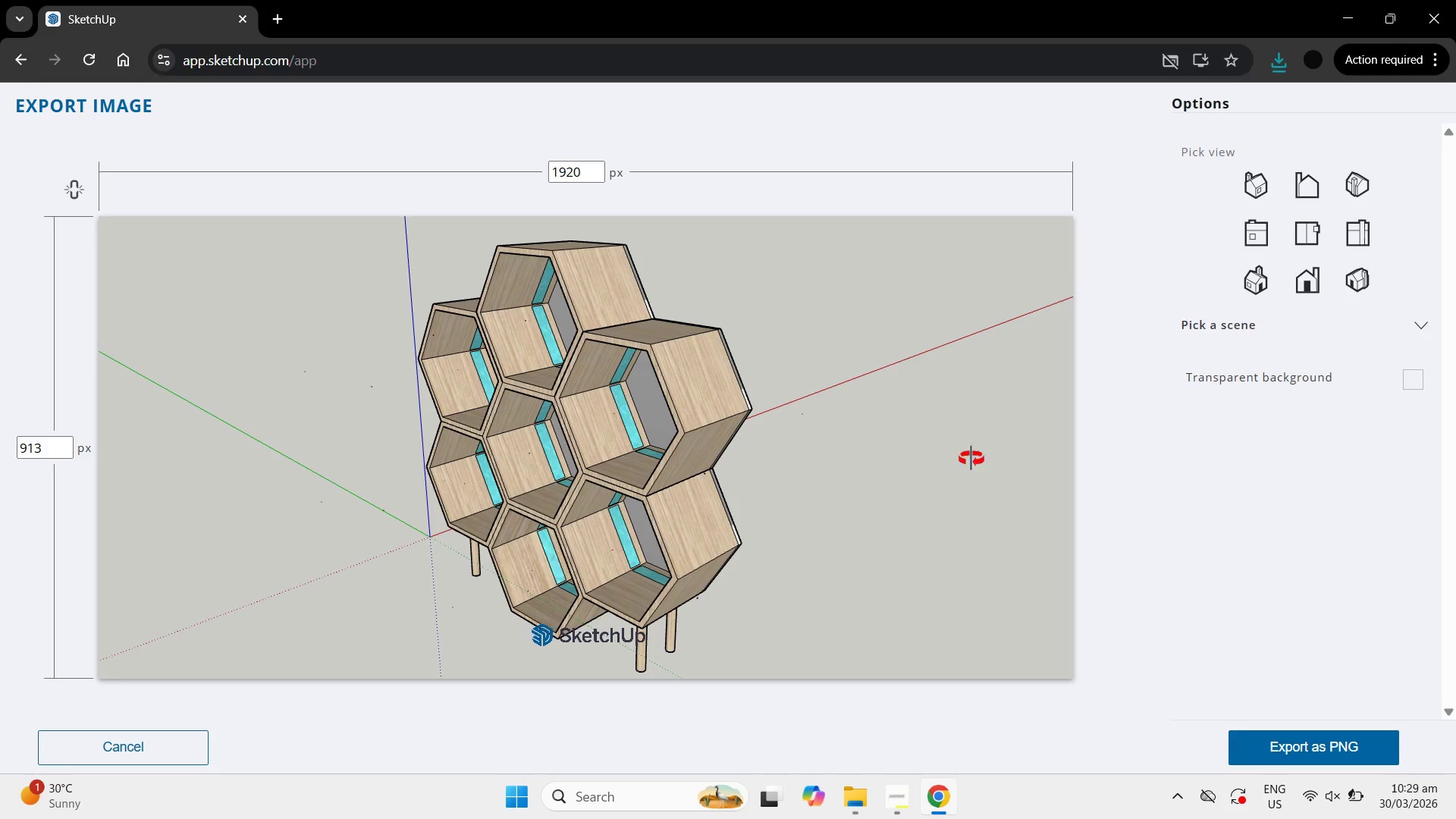 
left_click([1317, 275])
 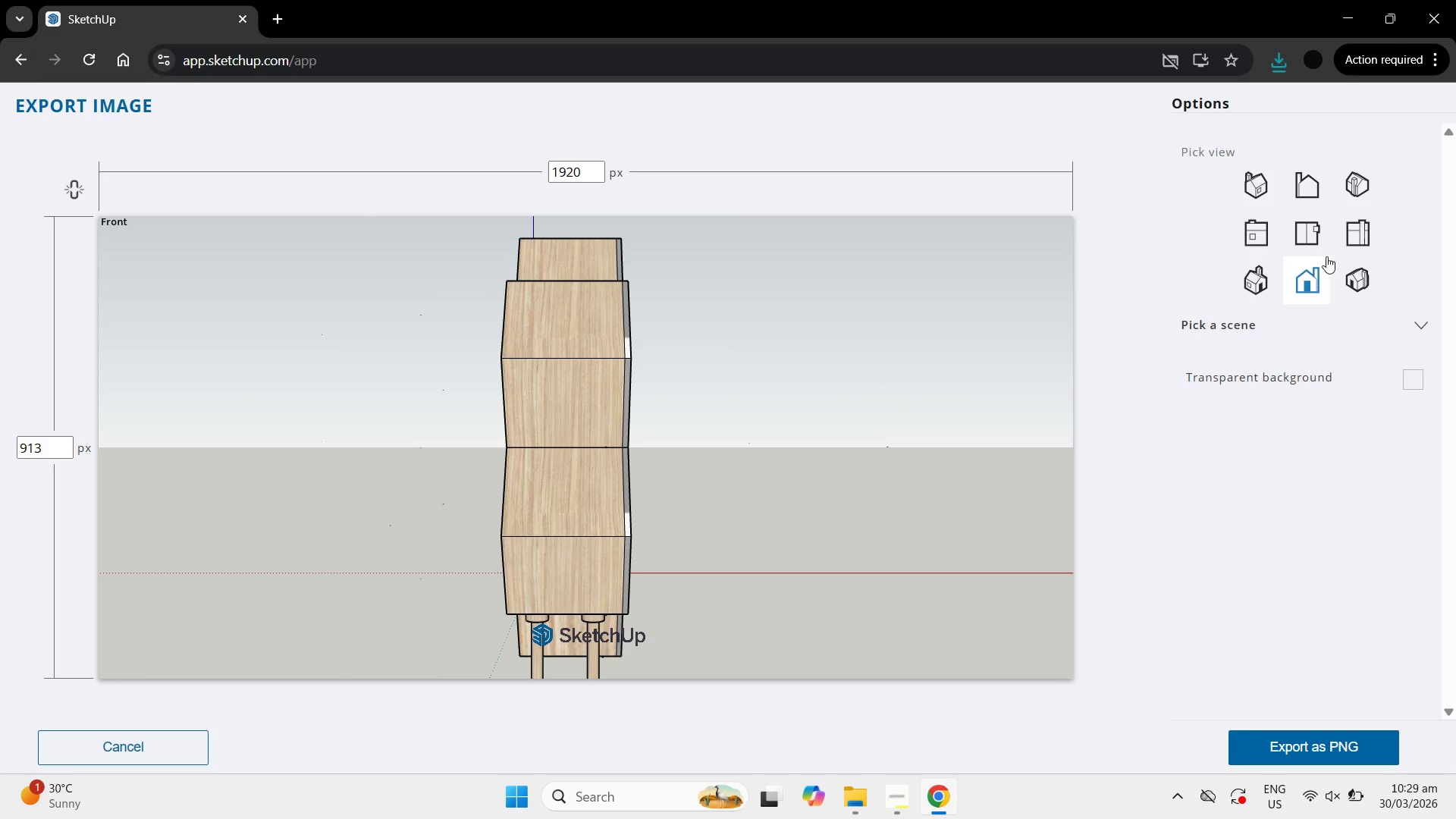 
left_click([1344, 271])
 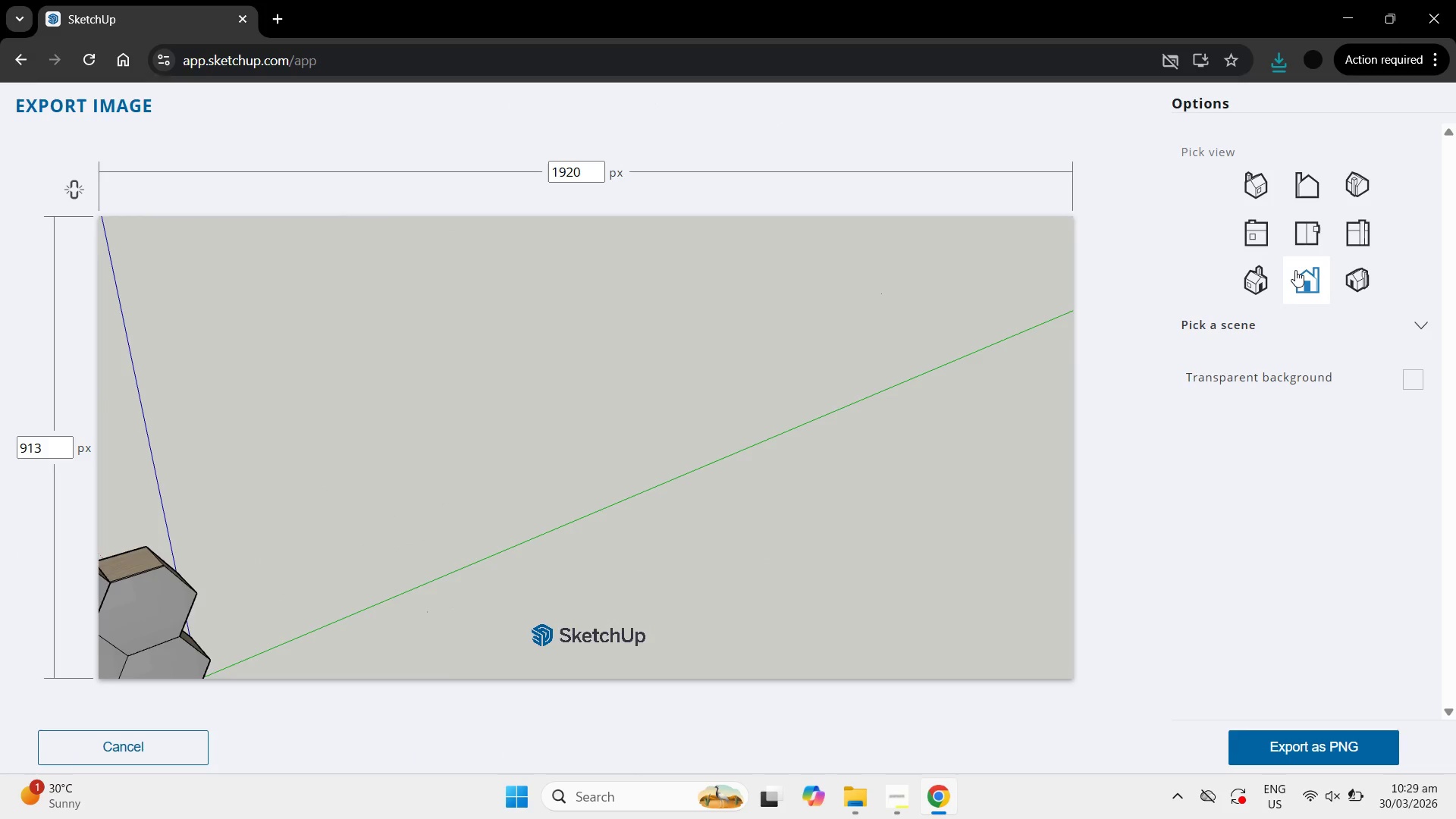 
left_click([1260, 279])
 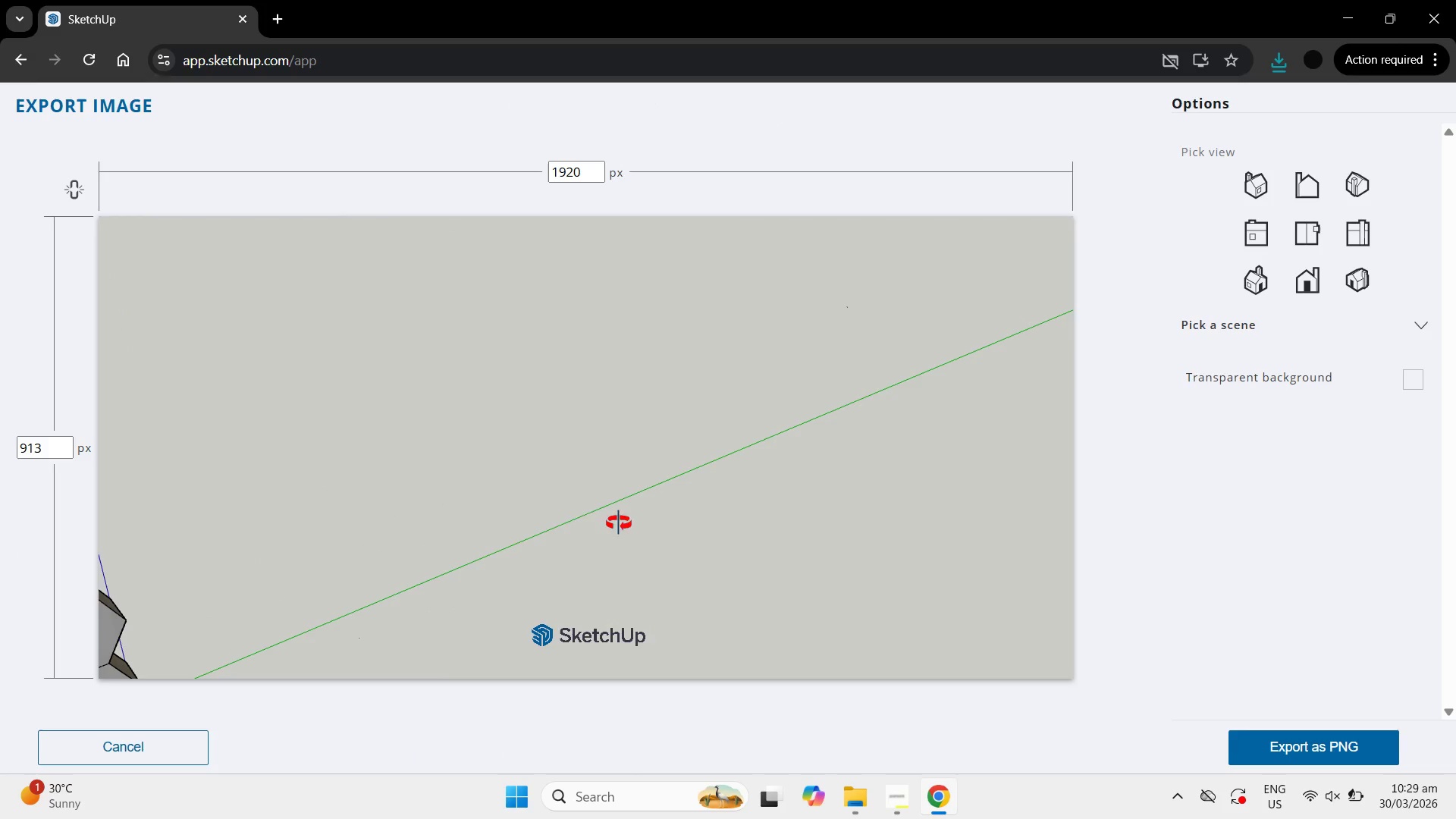 
left_click_drag(start_coordinate=[497, 533], to_coordinate=[468, 538])
 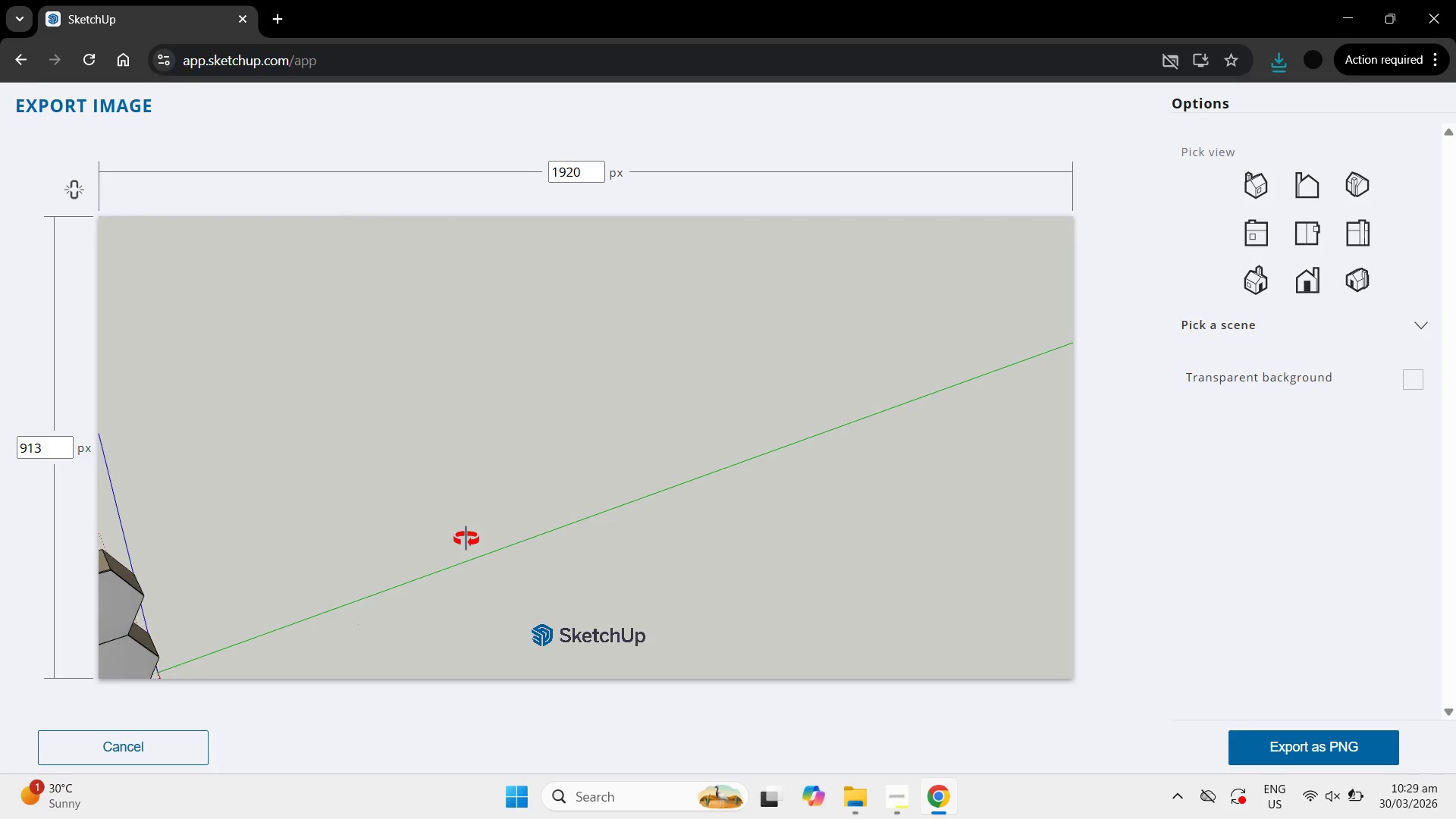 
key(H)
 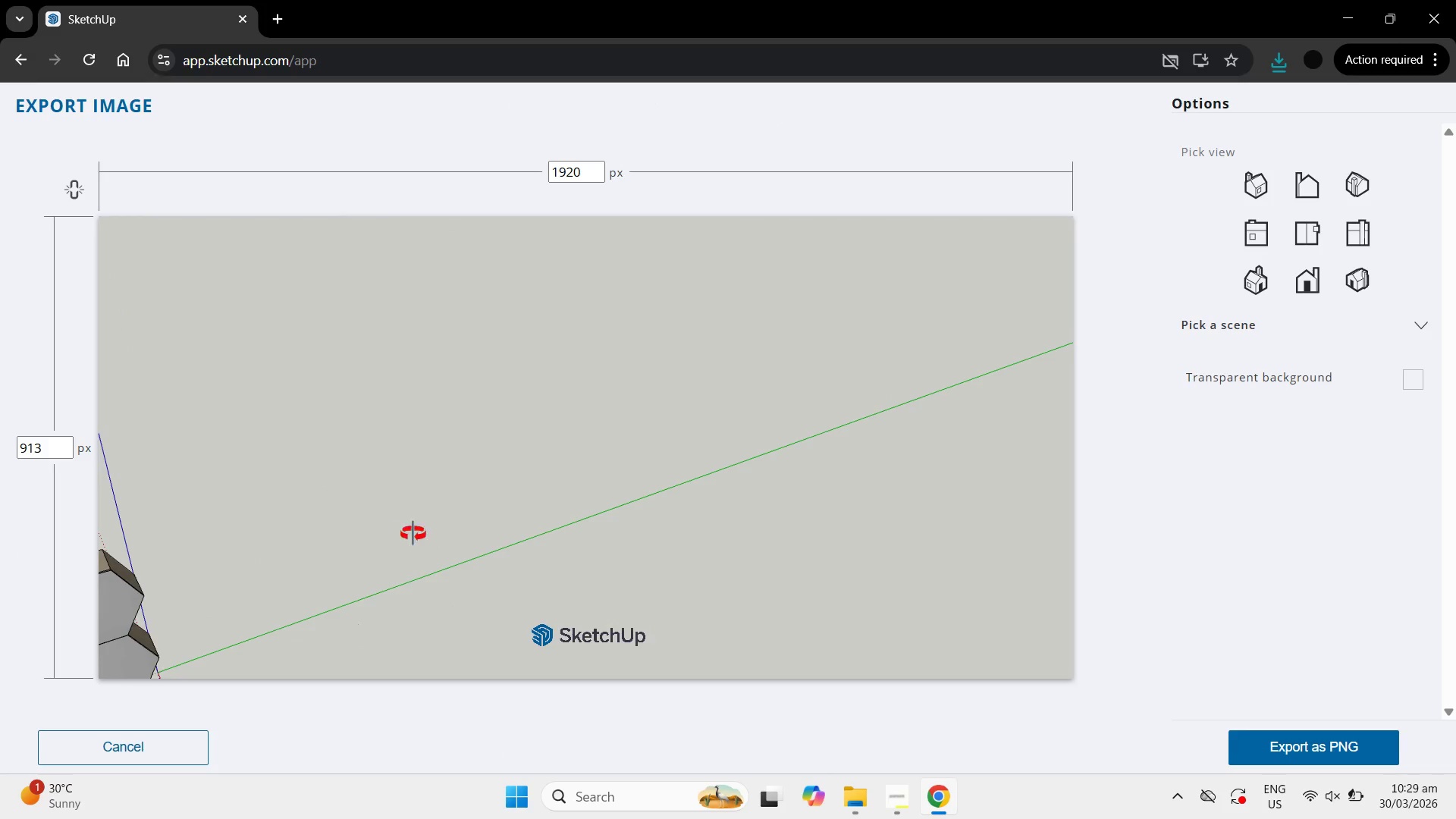 
left_click_drag(start_coordinate=[388, 538], to_coordinate=[803, 413])
 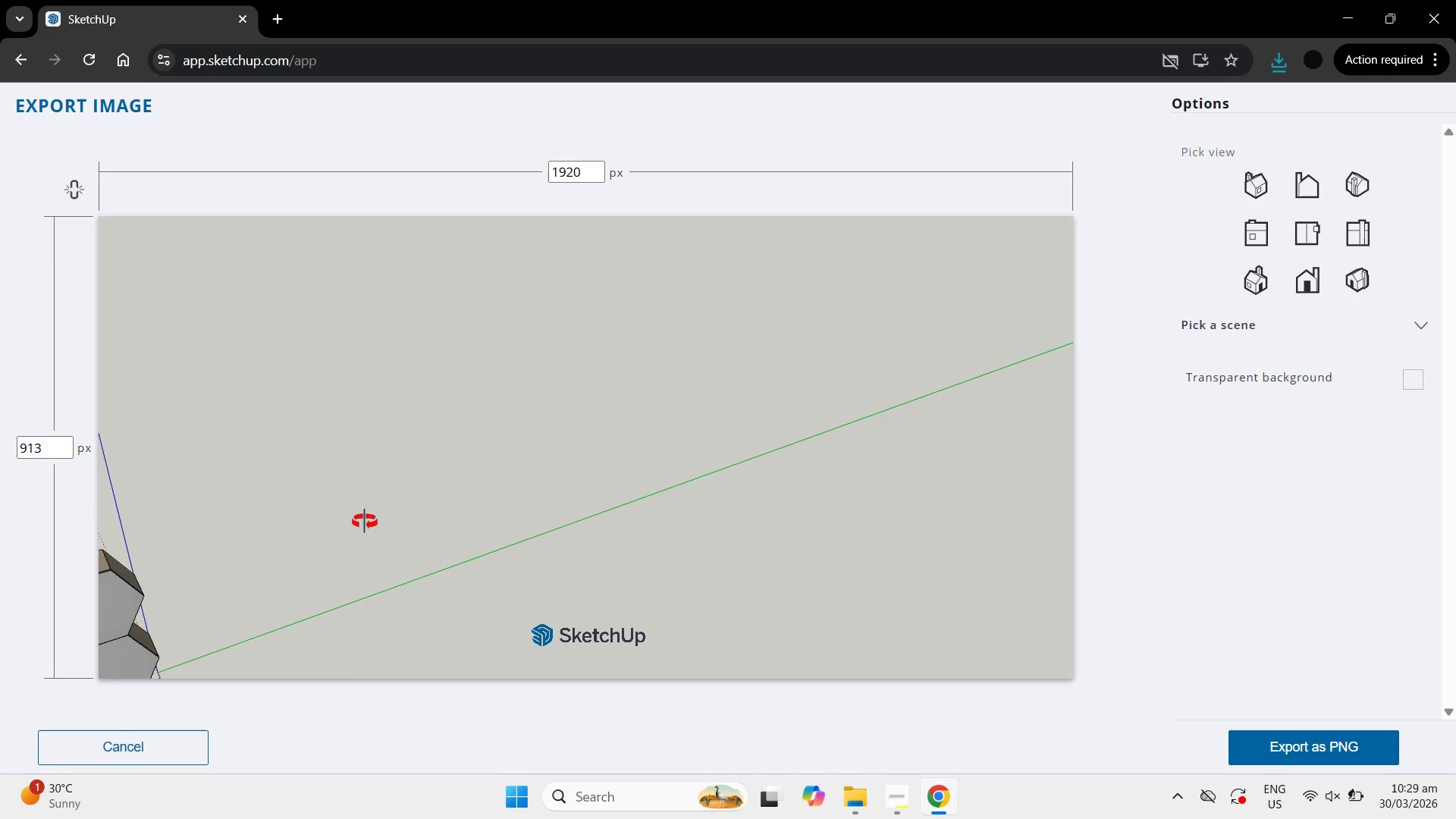 
left_click_drag(start_coordinate=[363, 521], to_coordinate=[614, 462])
 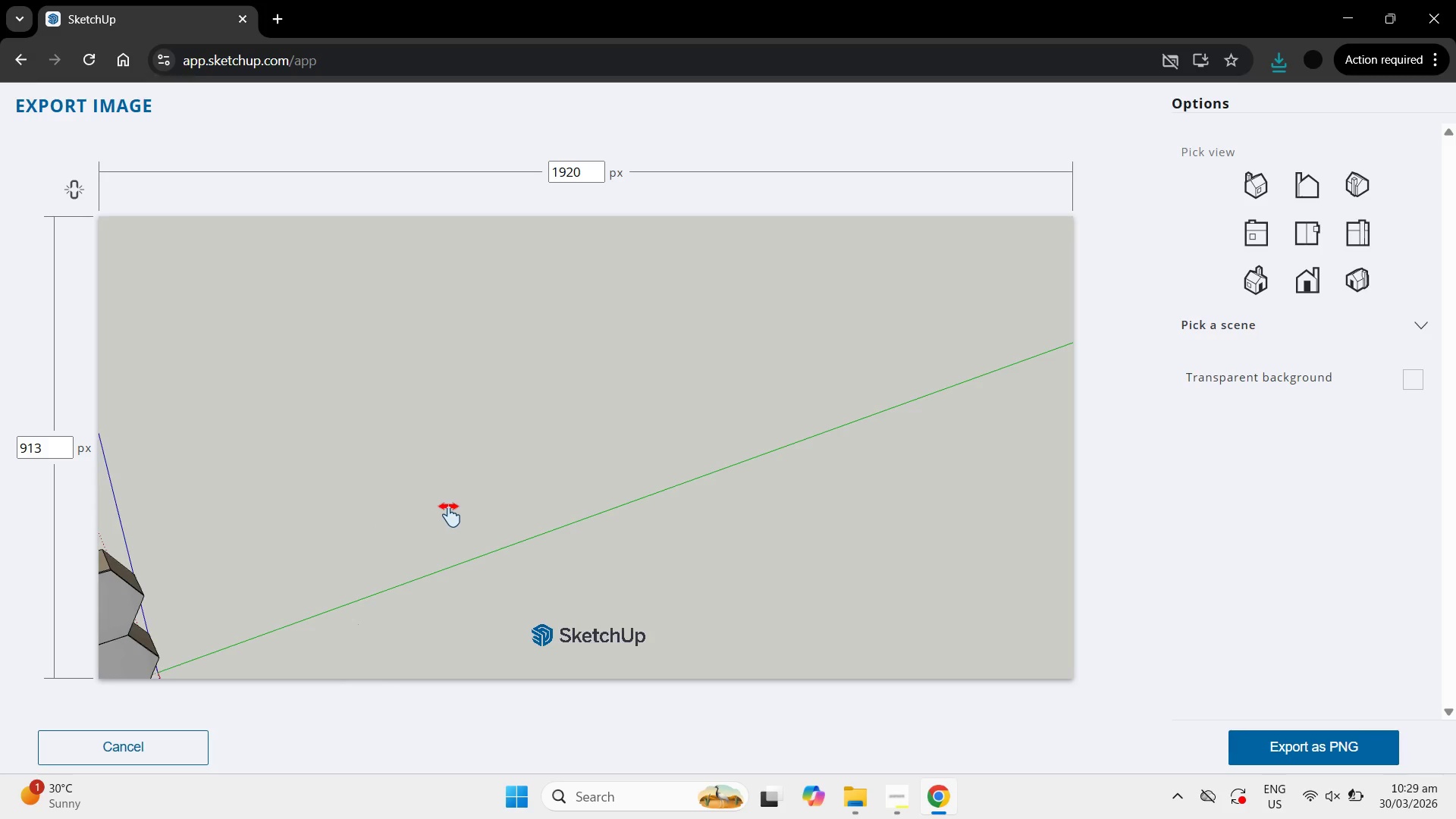 
left_click_drag(start_coordinate=[445, 507], to_coordinate=[599, 482])
 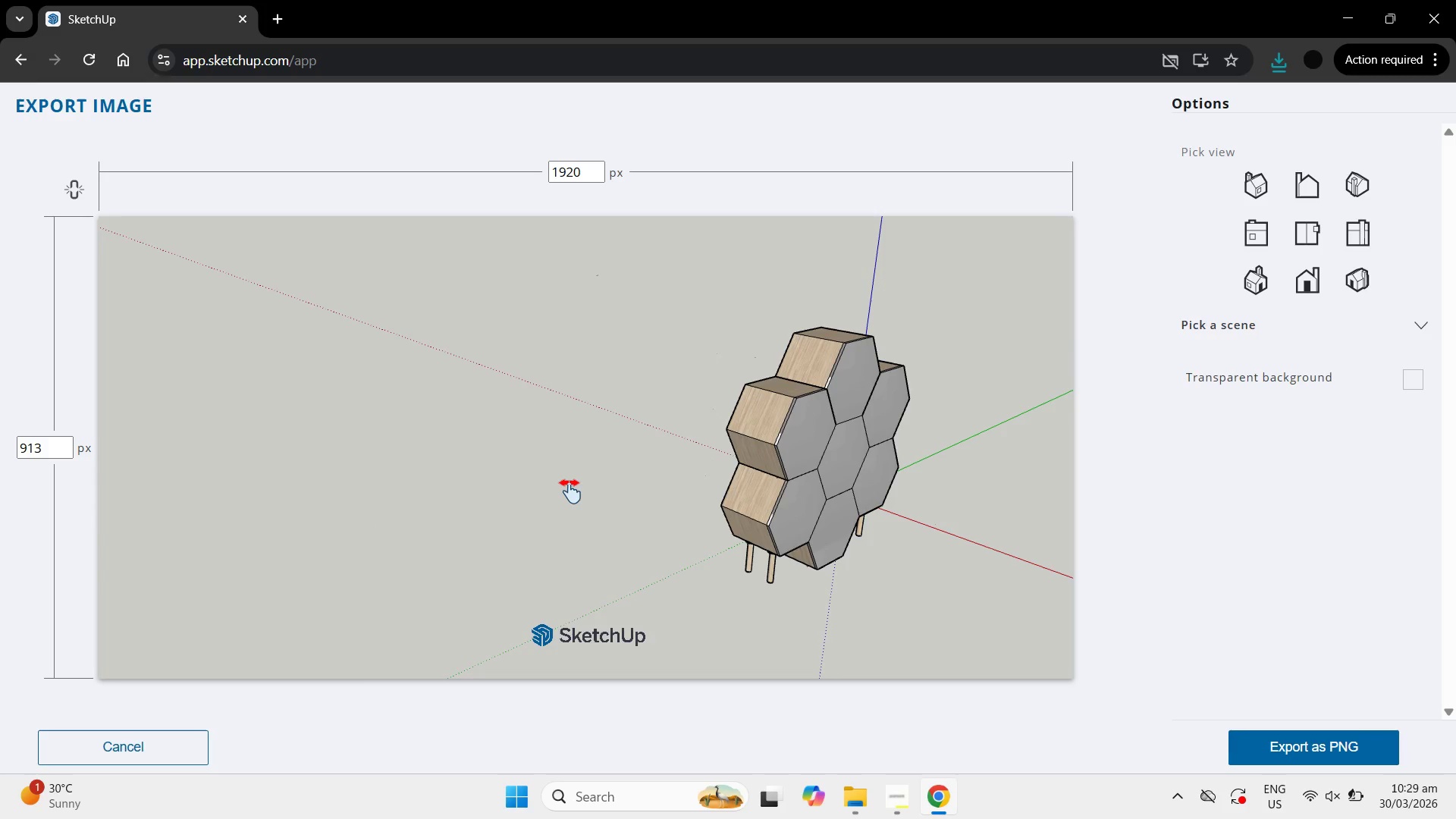 
key(O)
 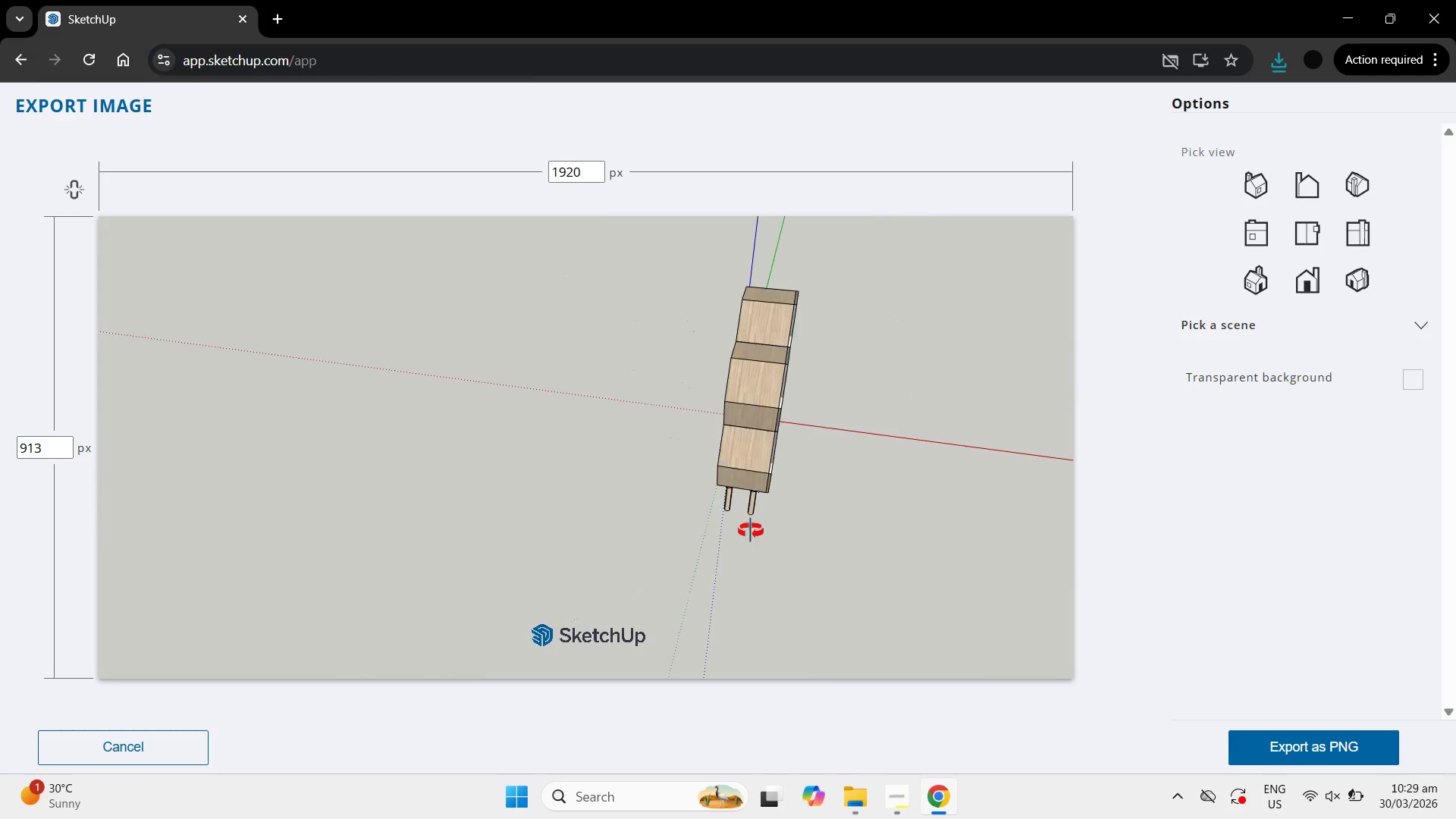 
left_click_drag(start_coordinate=[521, 470], to_coordinate=[913, 523])
 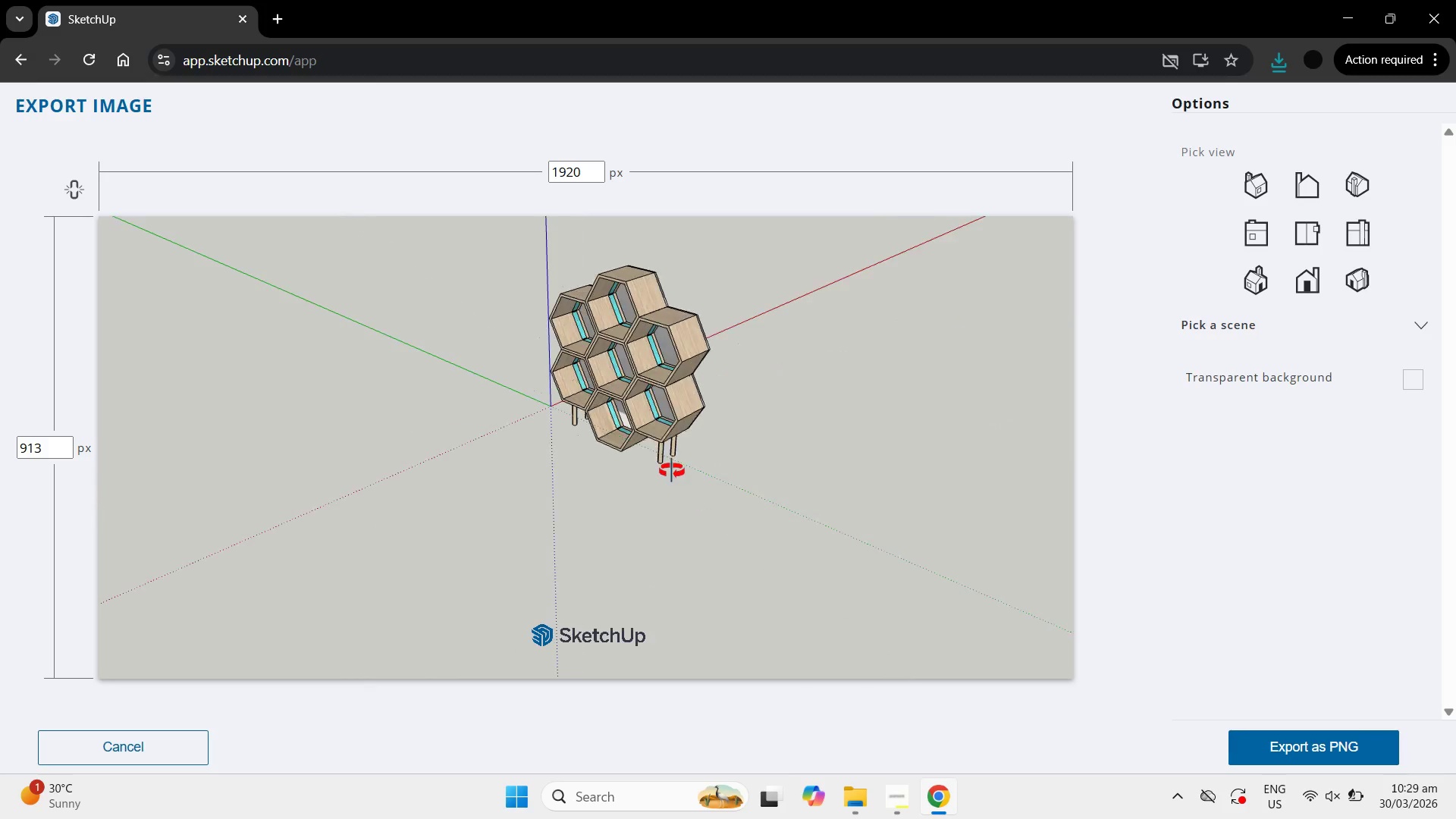 
left_click_drag(start_coordinate=[516, 452], to_coordinate=[723, 469])
 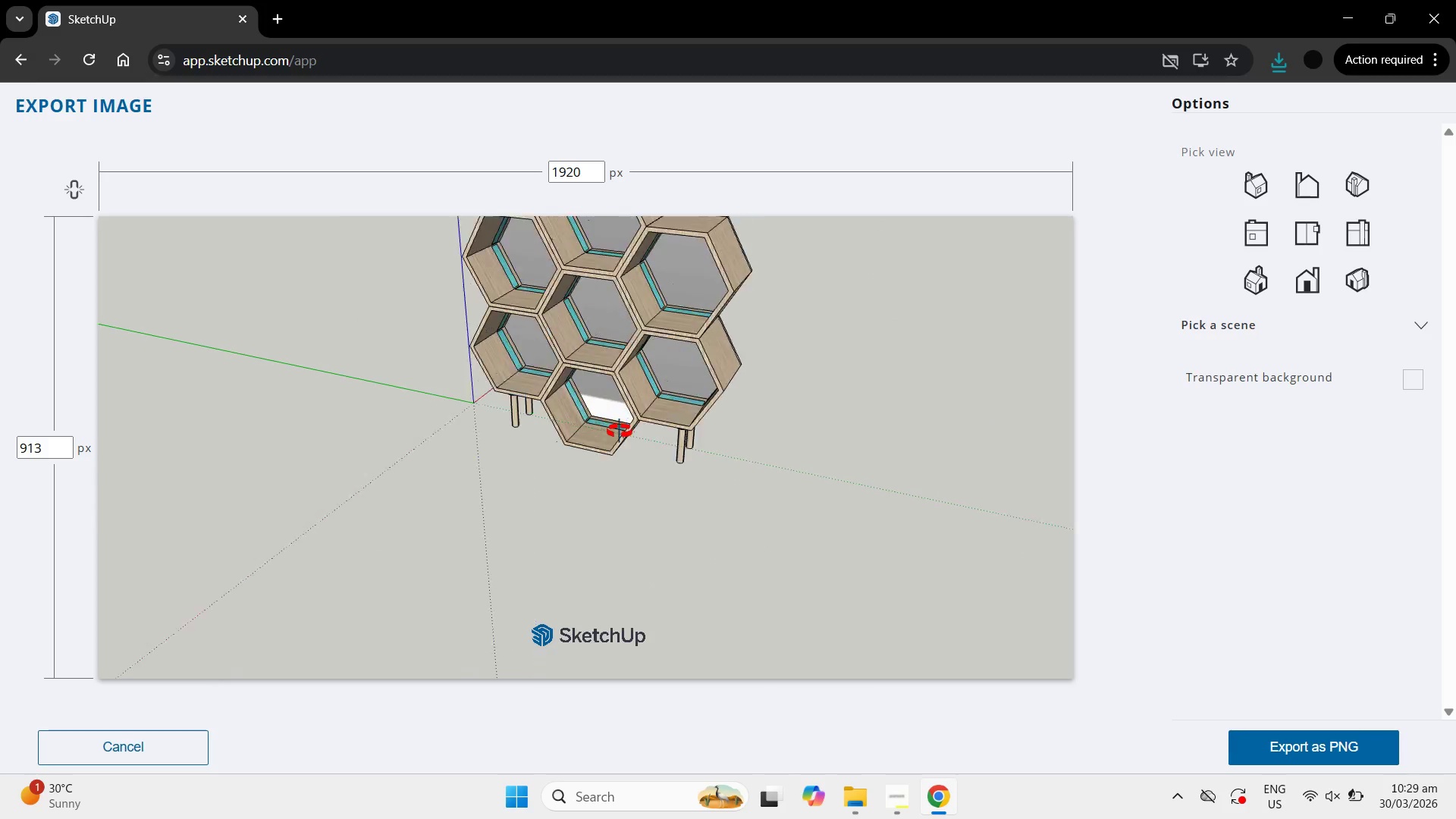 
key(H)
 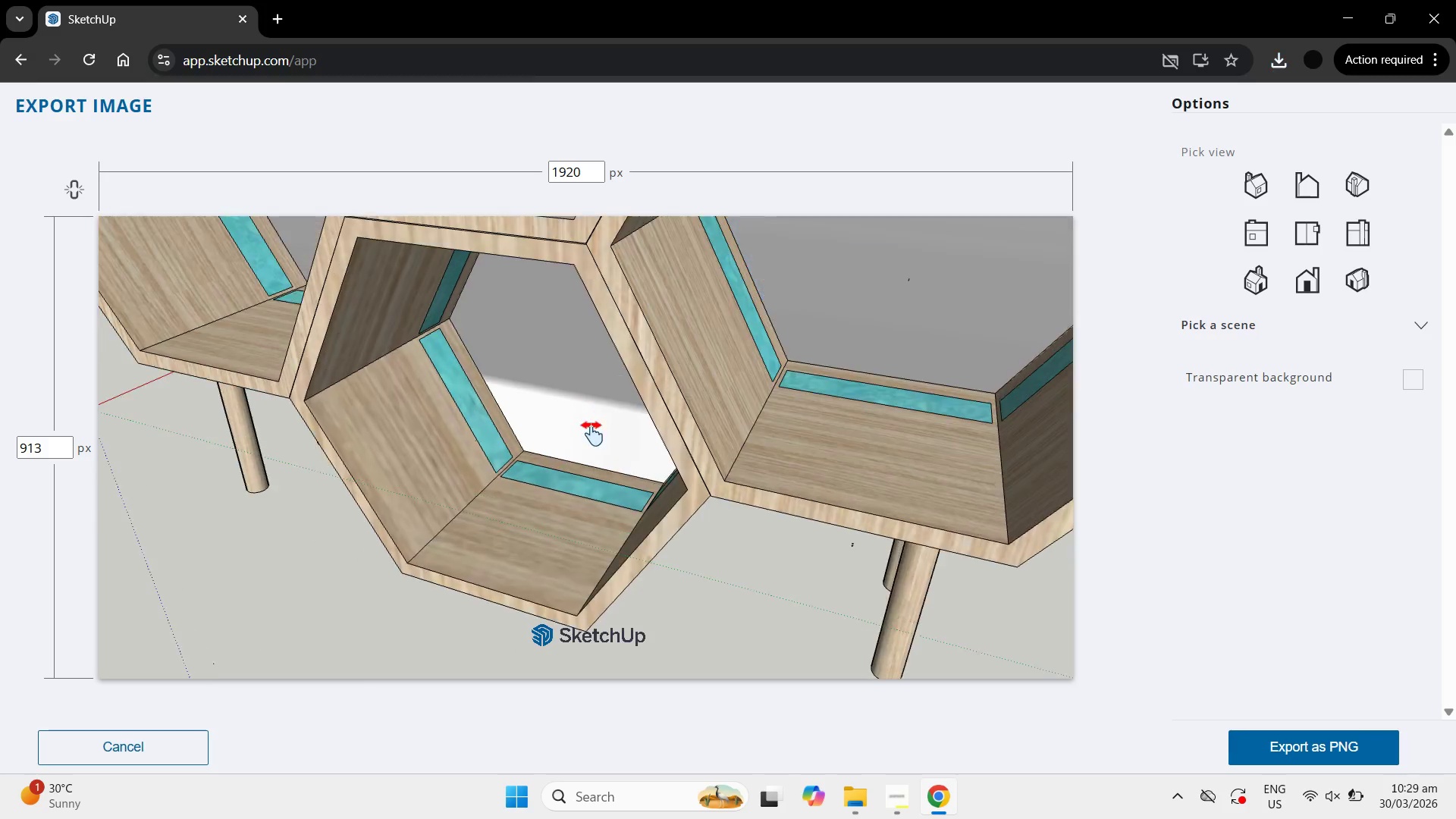 
left_click_drag(start_coordinate=[592, 311], to_coordinate=[603, 604])
 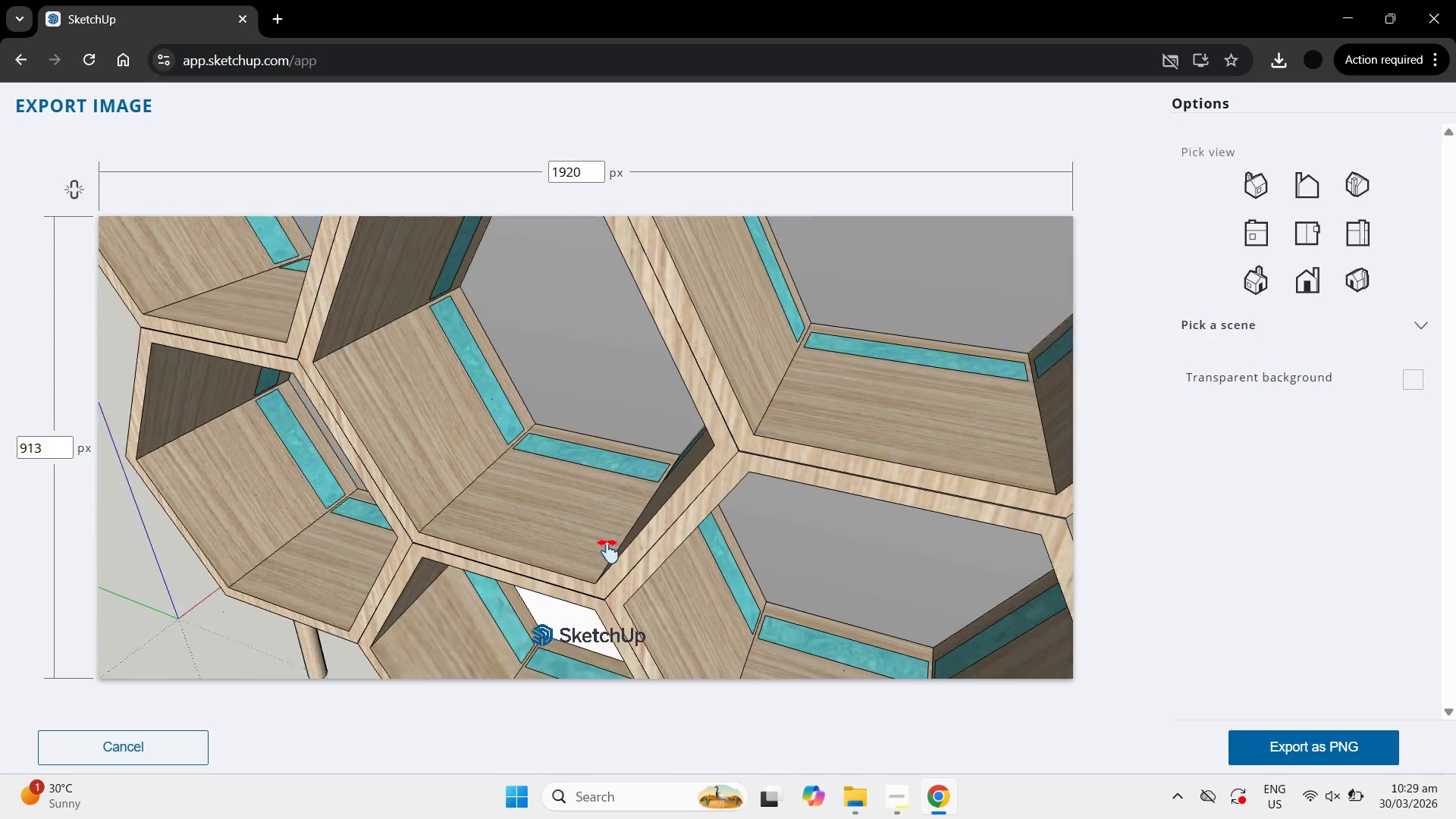 
scroll: coordinate [622, 428], scroll_direction: up, amount: 12.0
 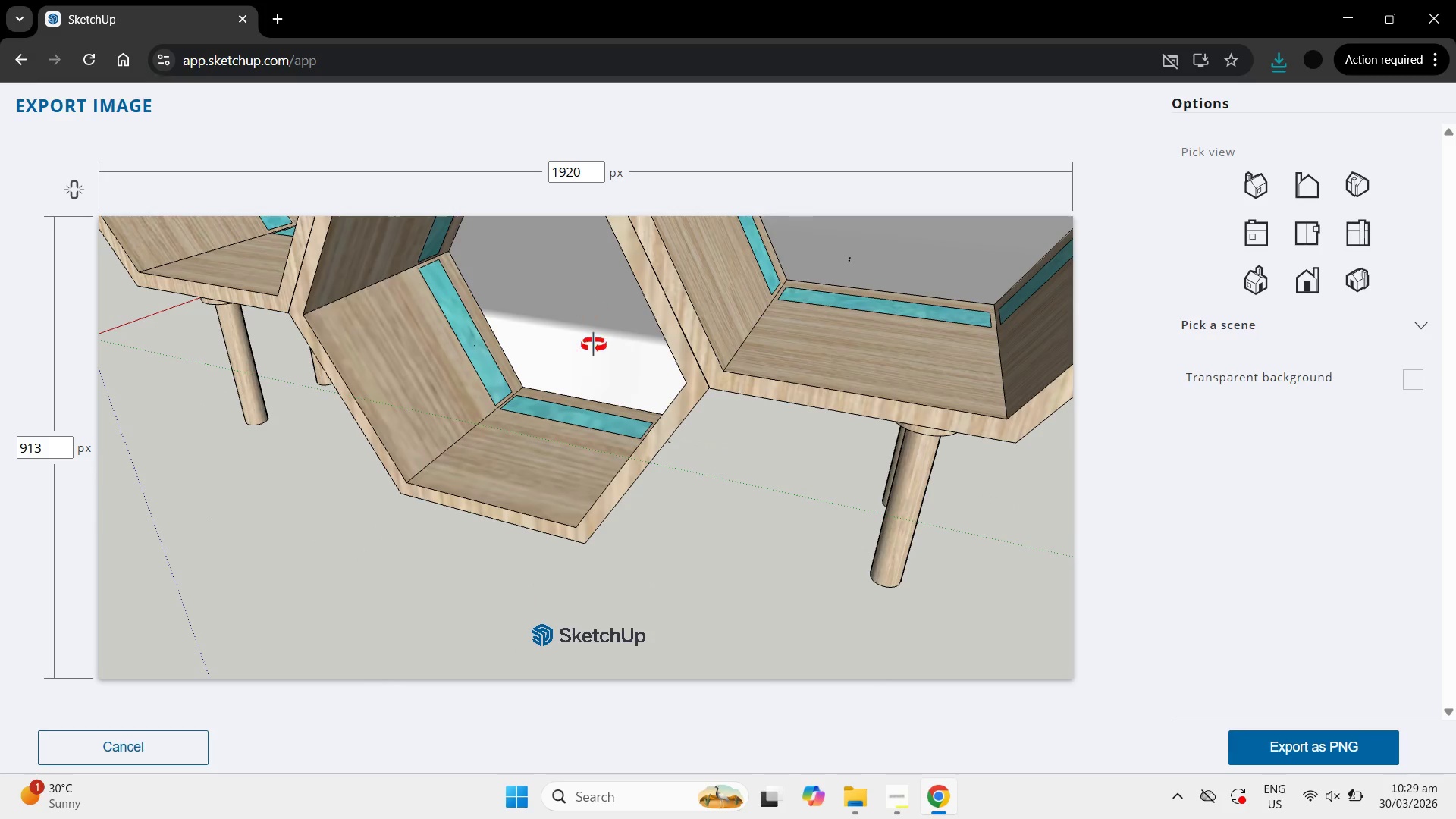 
scroll: coordinate [605, 538], scroll_direction: down, amount: 7.0
 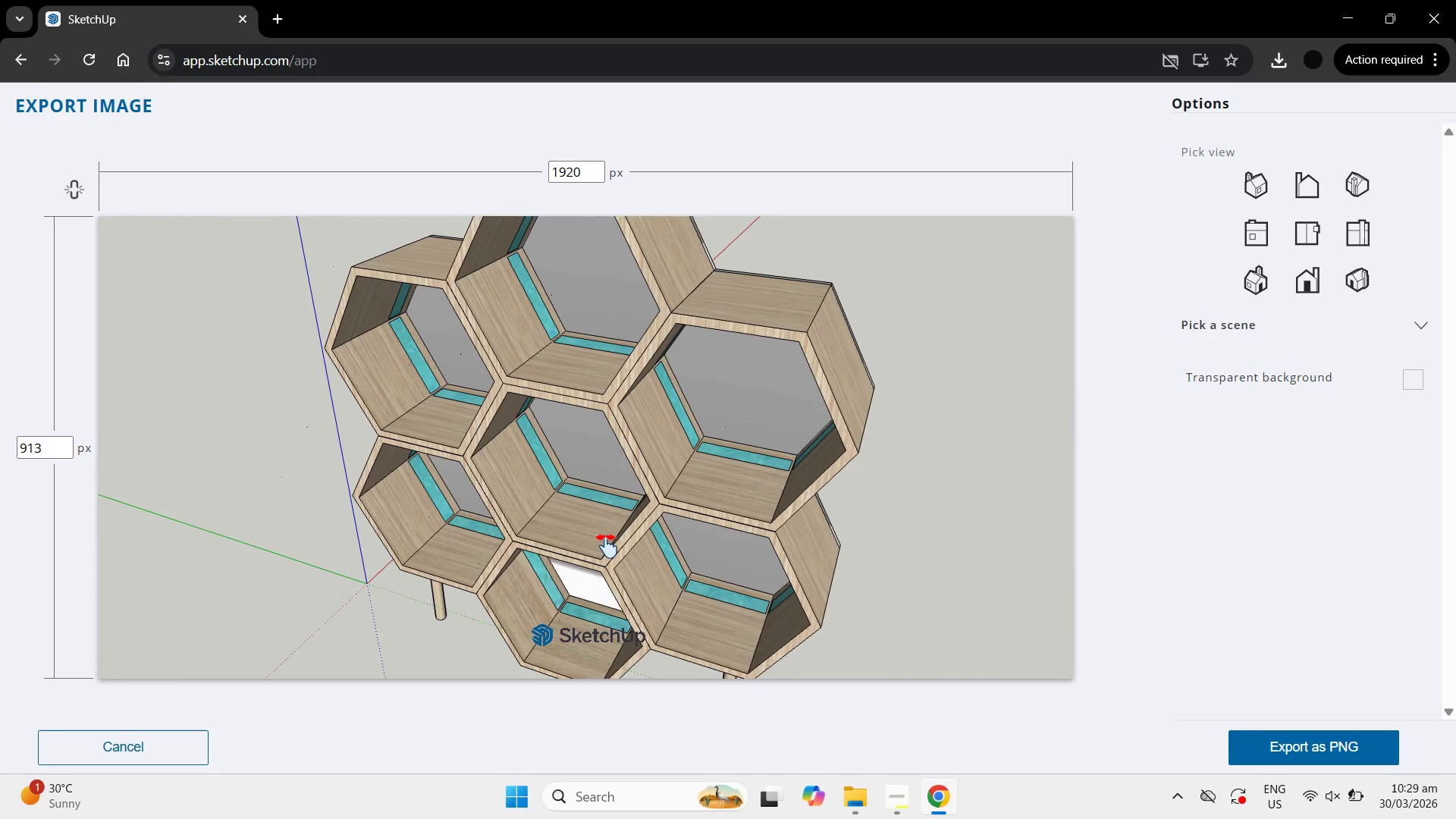 
scroll: coordinate [604, 537], scroll_direction: up, amount: 1.0
 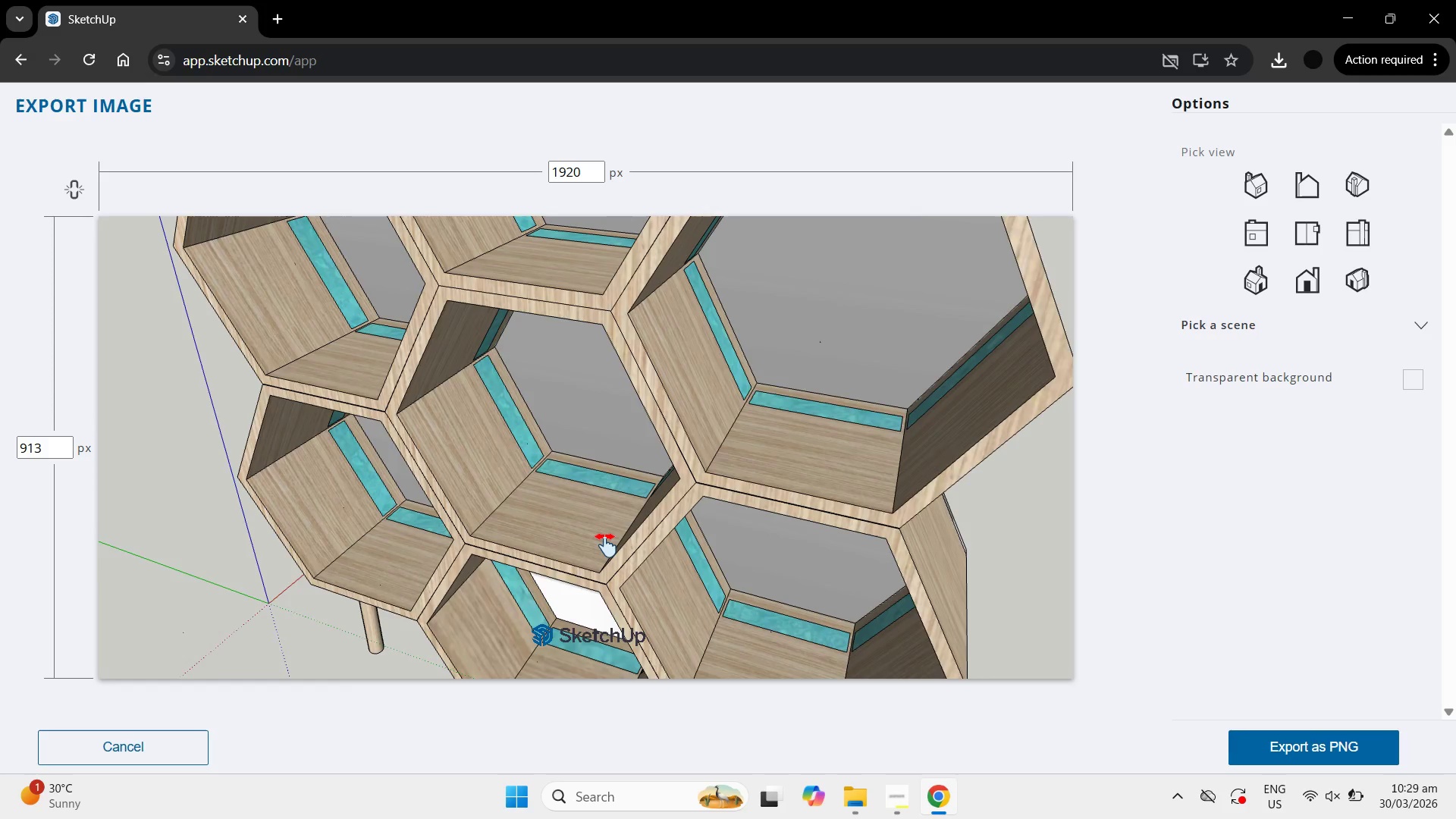 
scroll: coordinate [604, 537], scroll_direction: down, amount: 1.0
 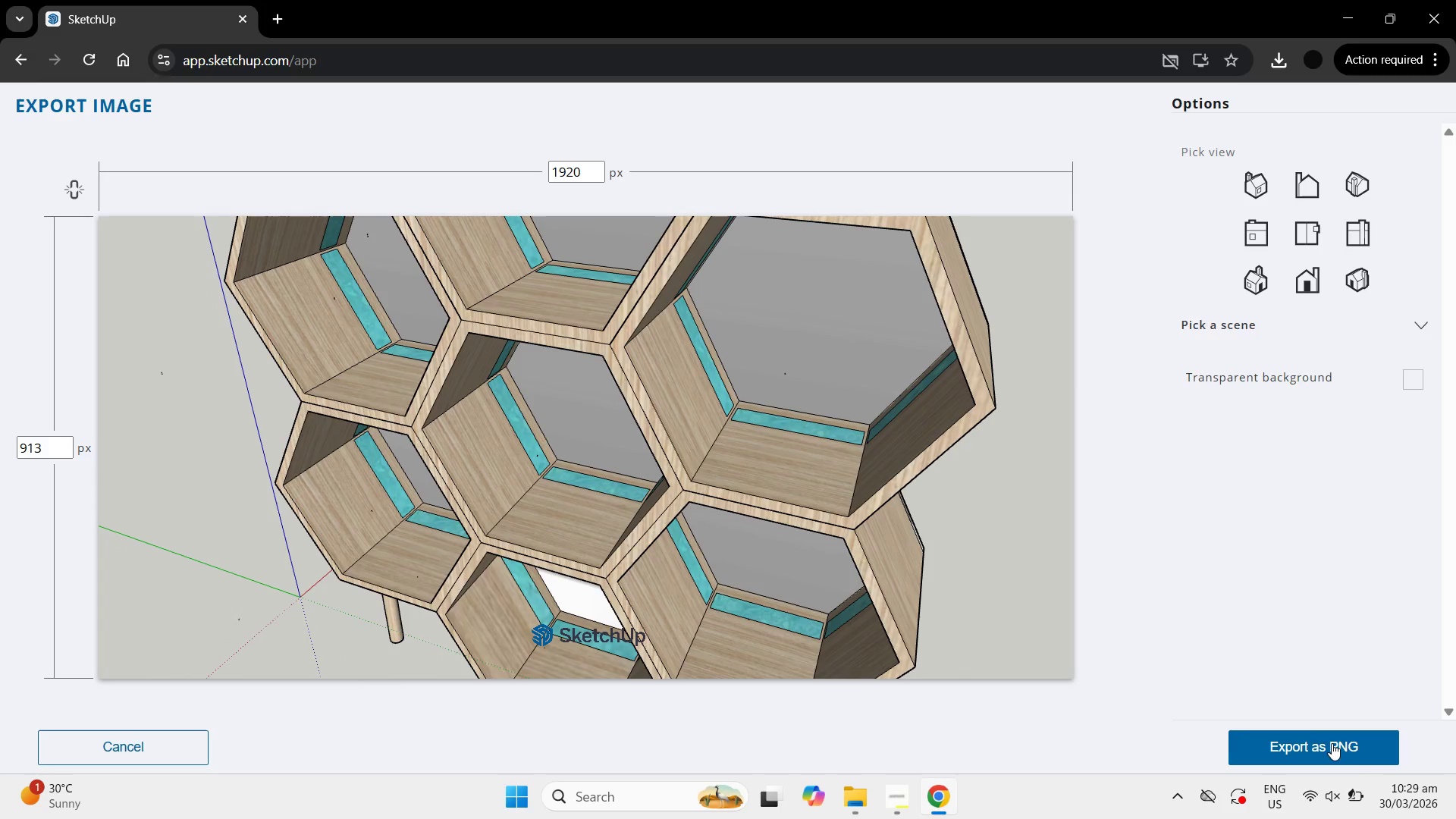 
left_click([1344, 753])
 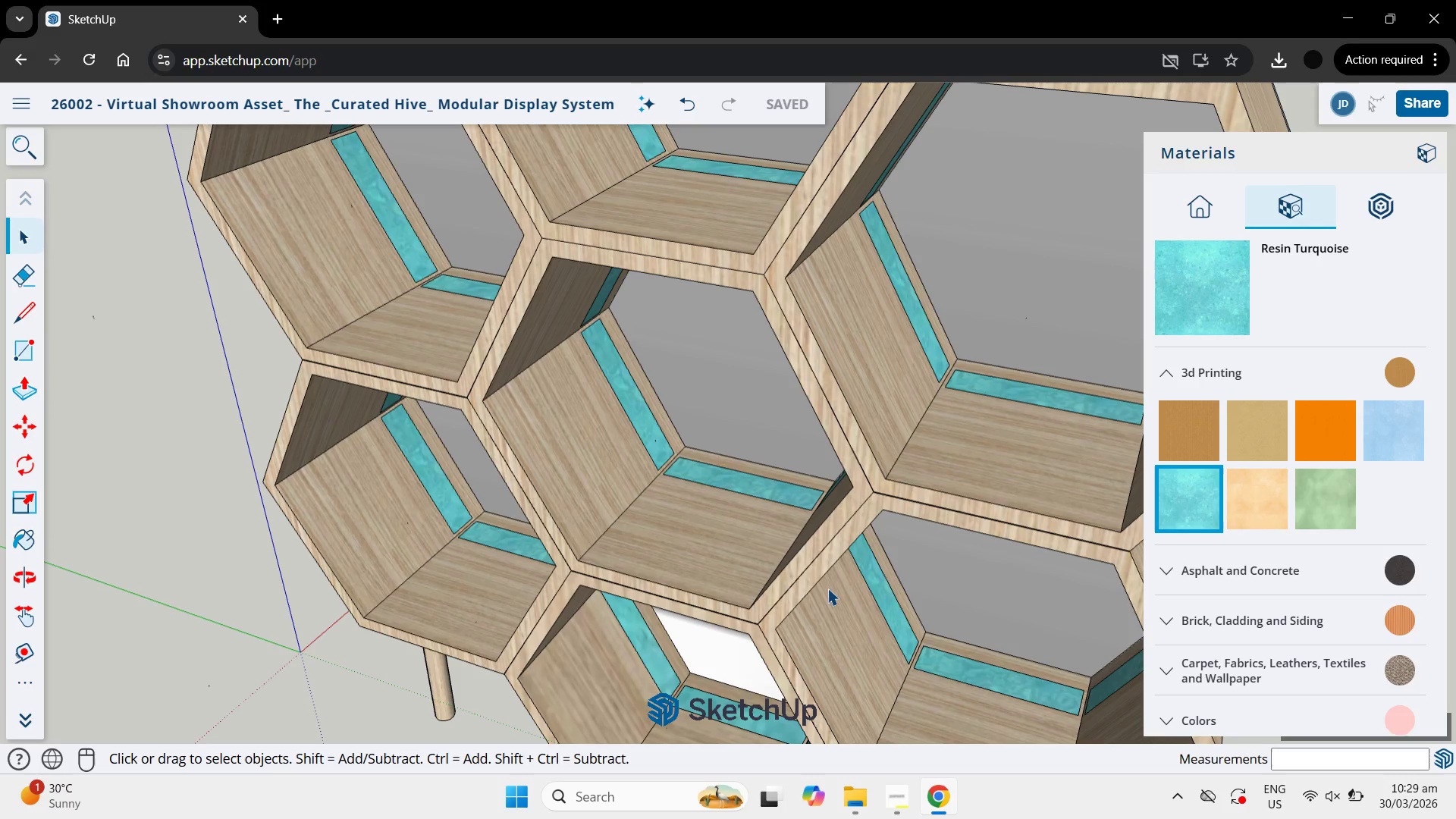 
wait(13.64)
 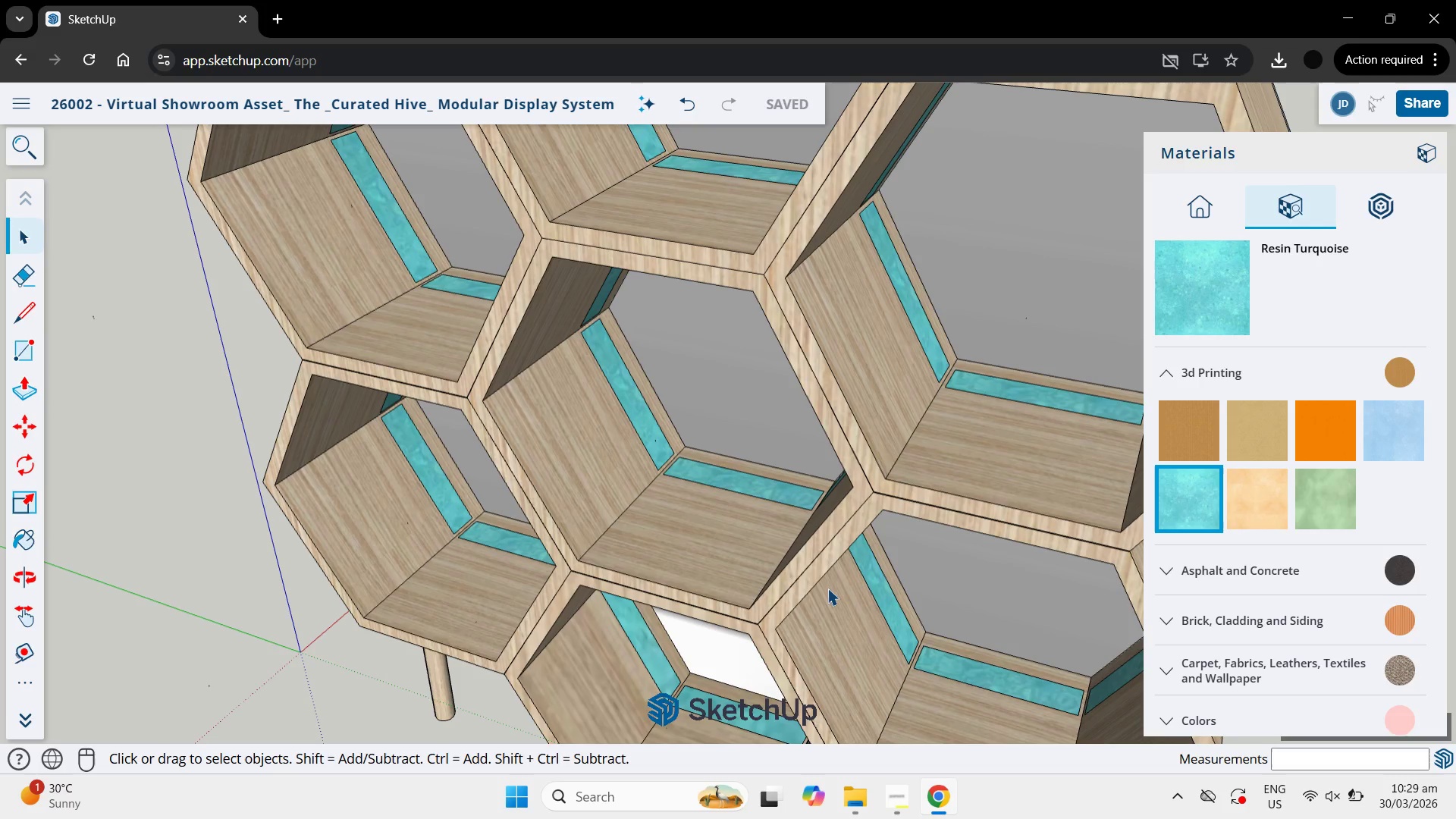 
left_click([851, 807])
 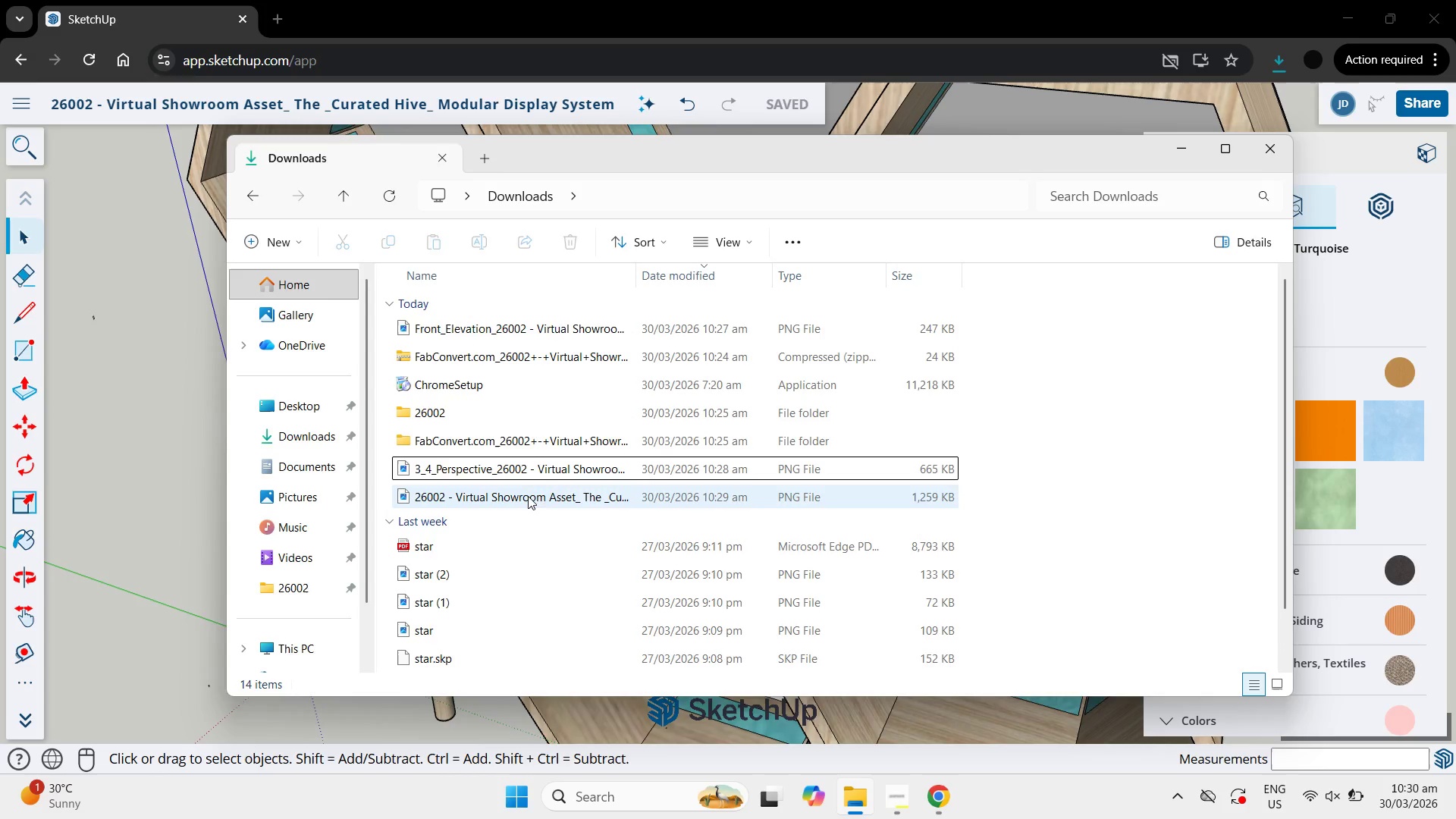 
left_click([500, 498])
 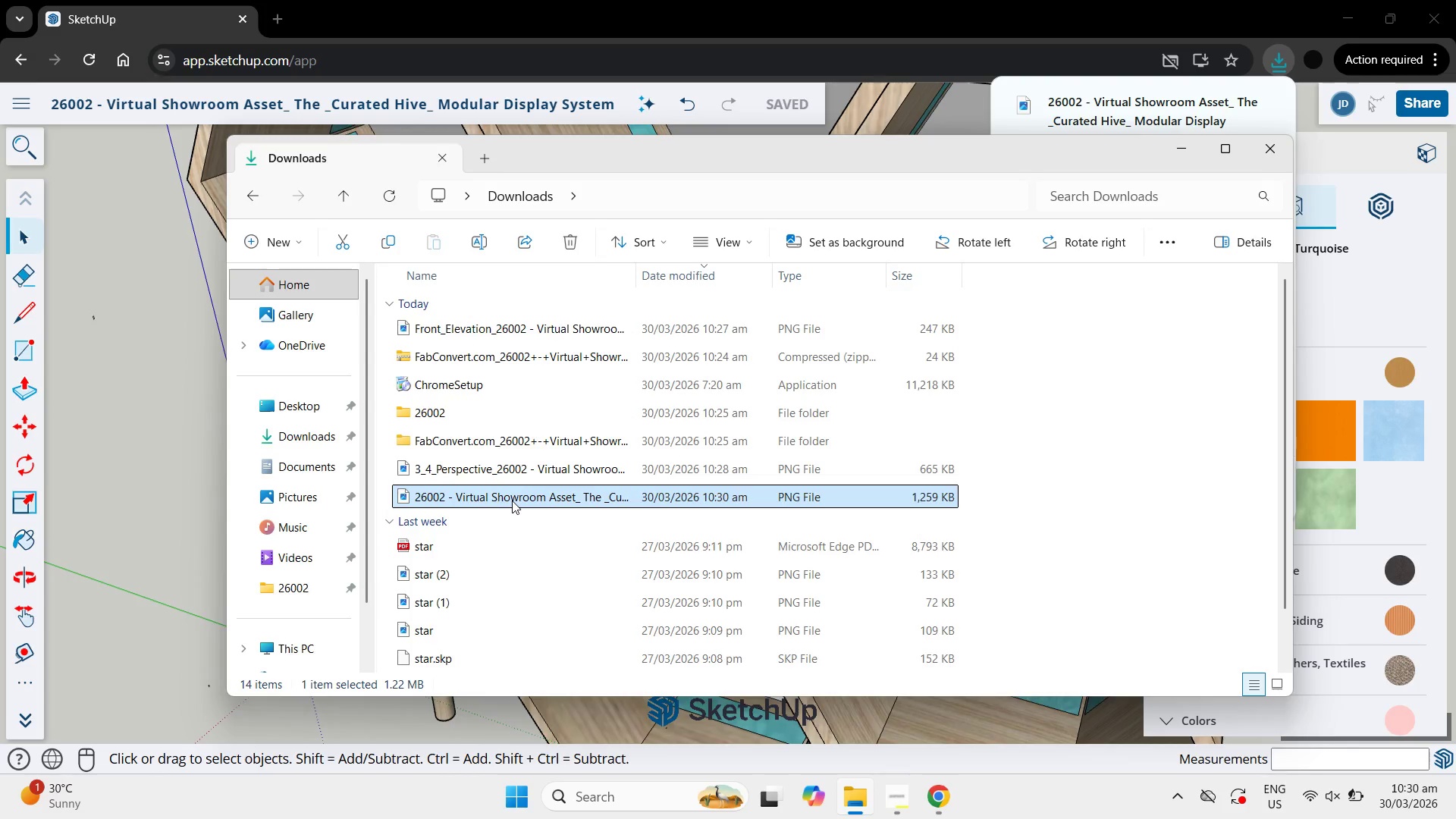 
right_click([512, 500])
 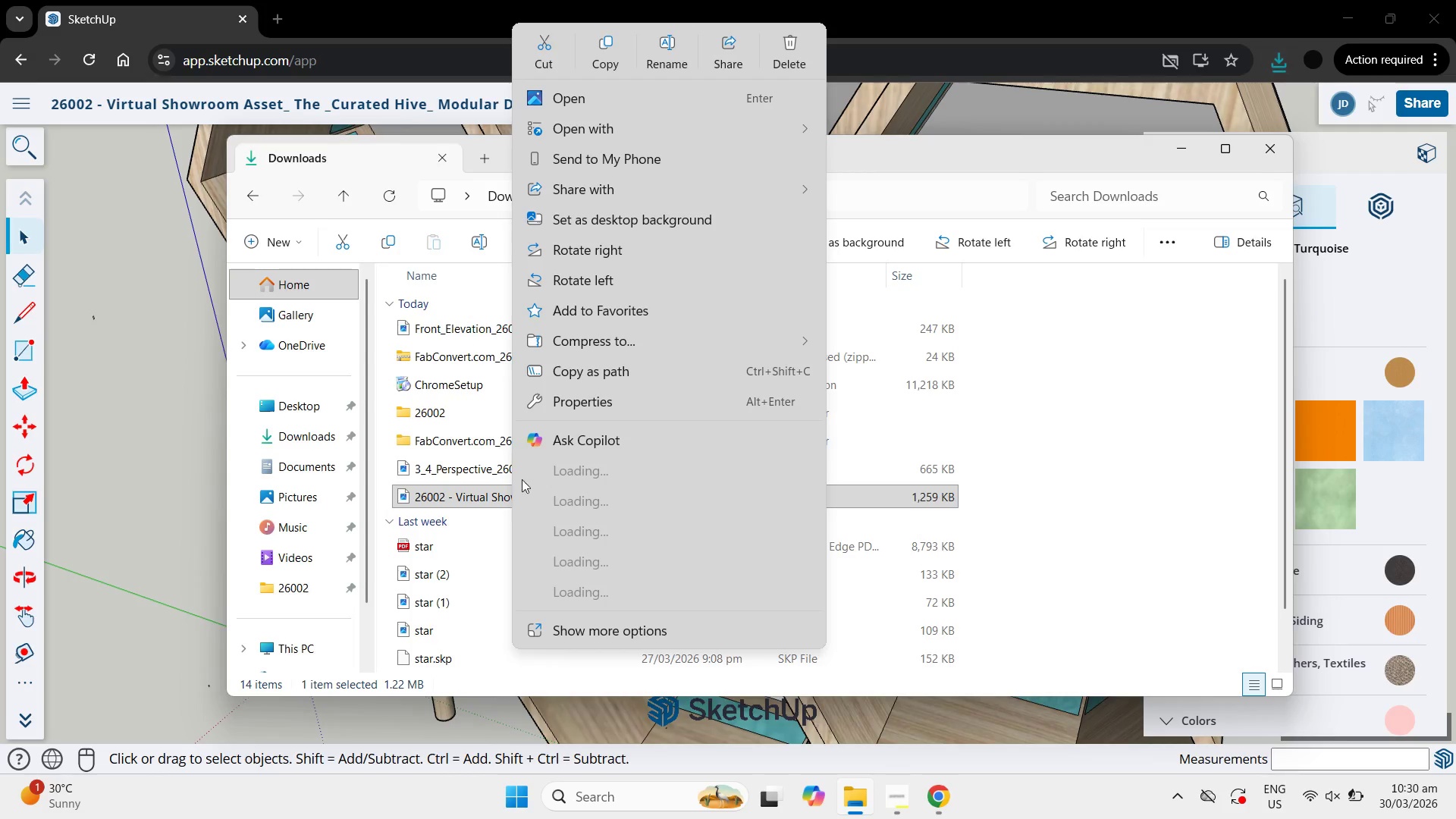 
left_click([661, 63])
 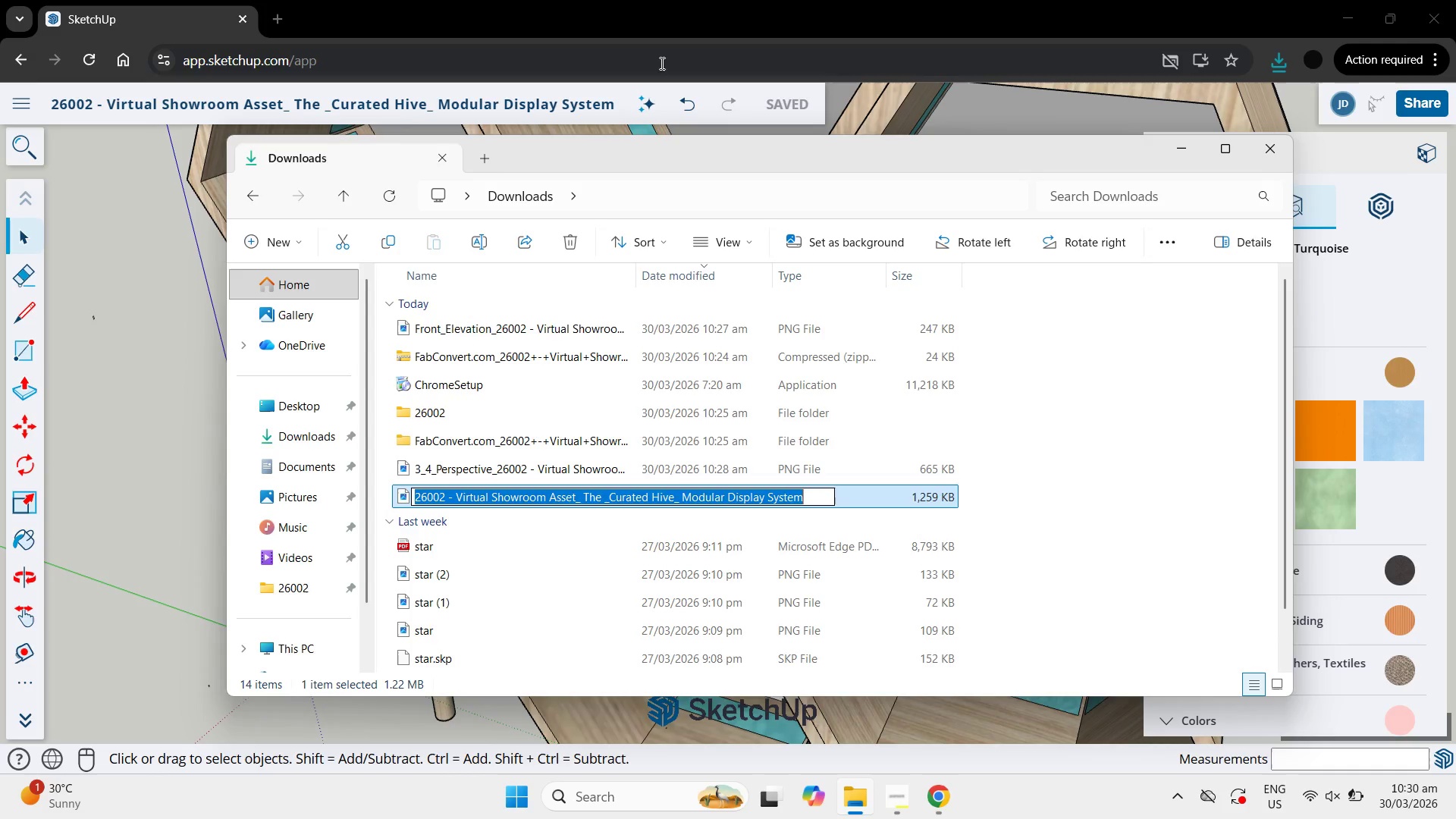 
key(ArrowUp)